 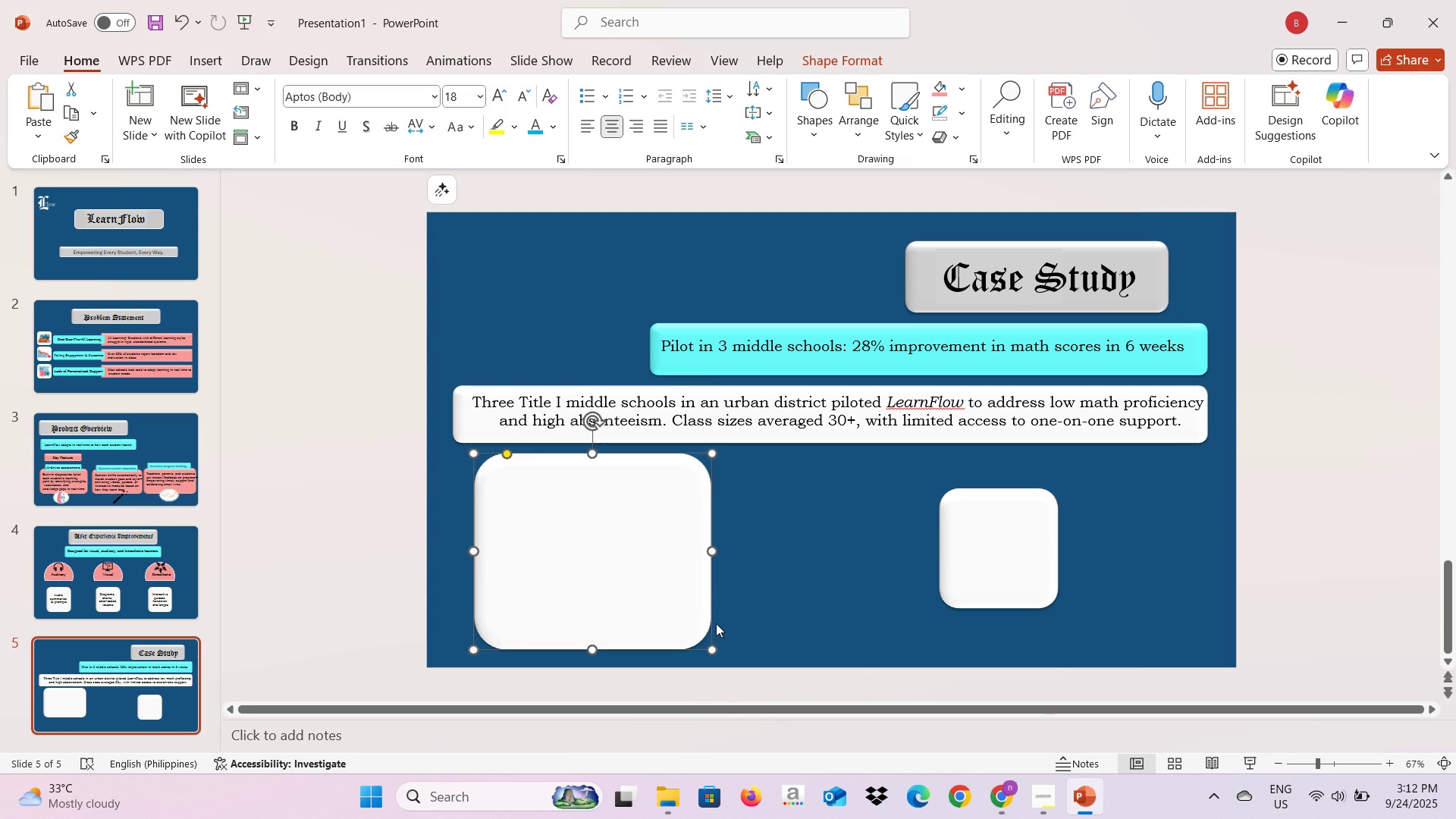 
key(Alt+Tab)
 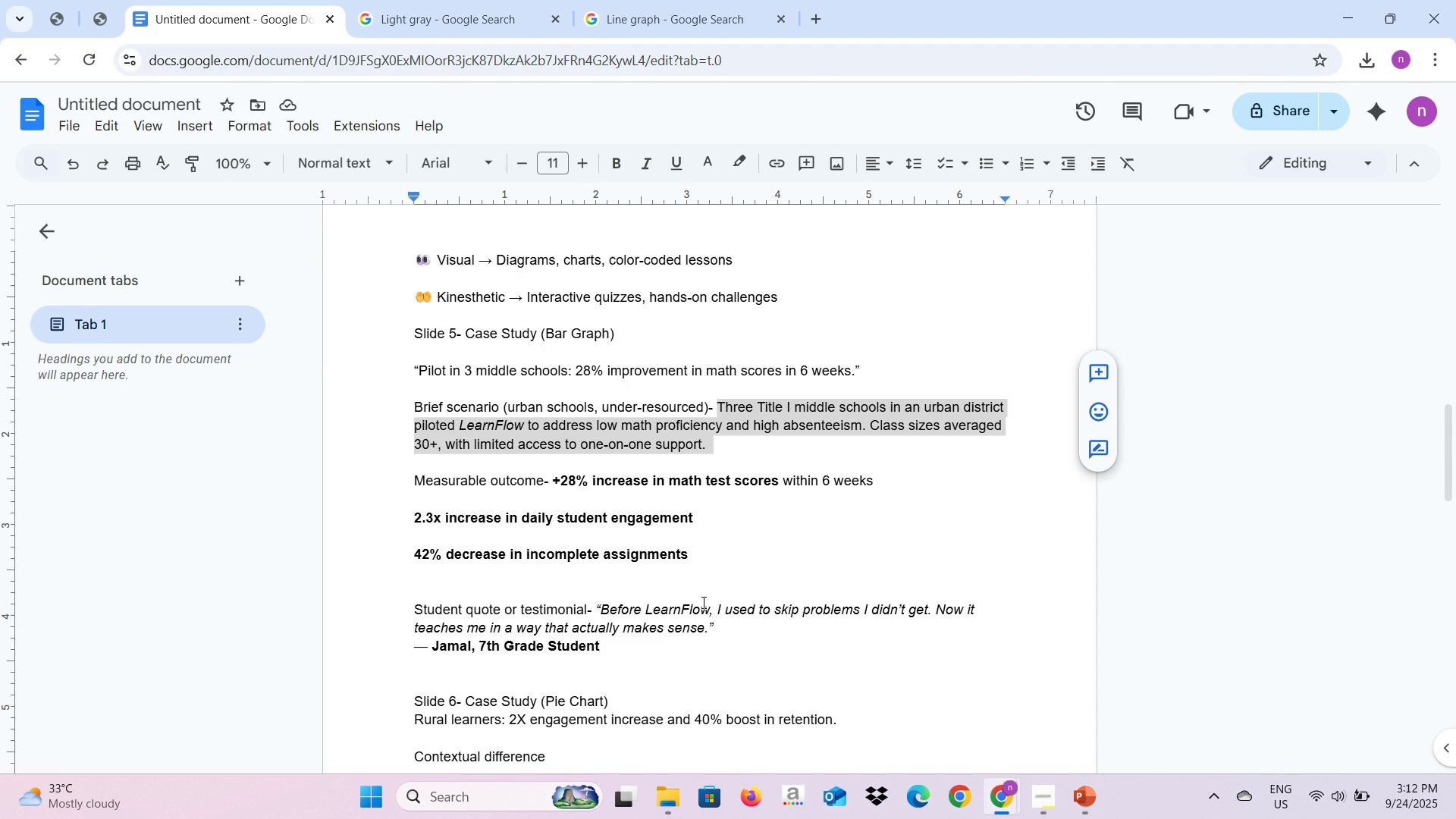 
key(Alt+AltLeft)
 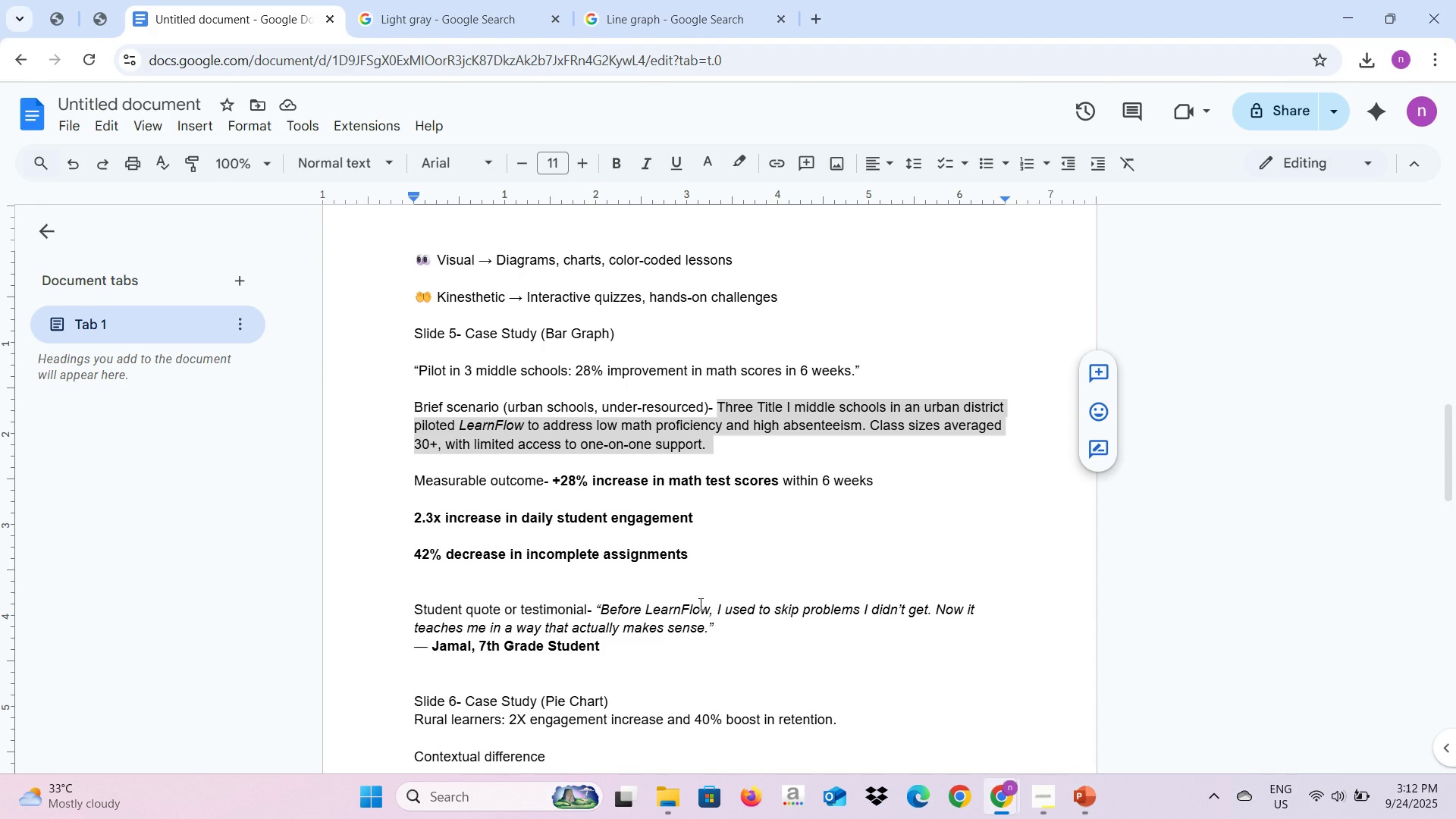 
key(Alt+Tab)
 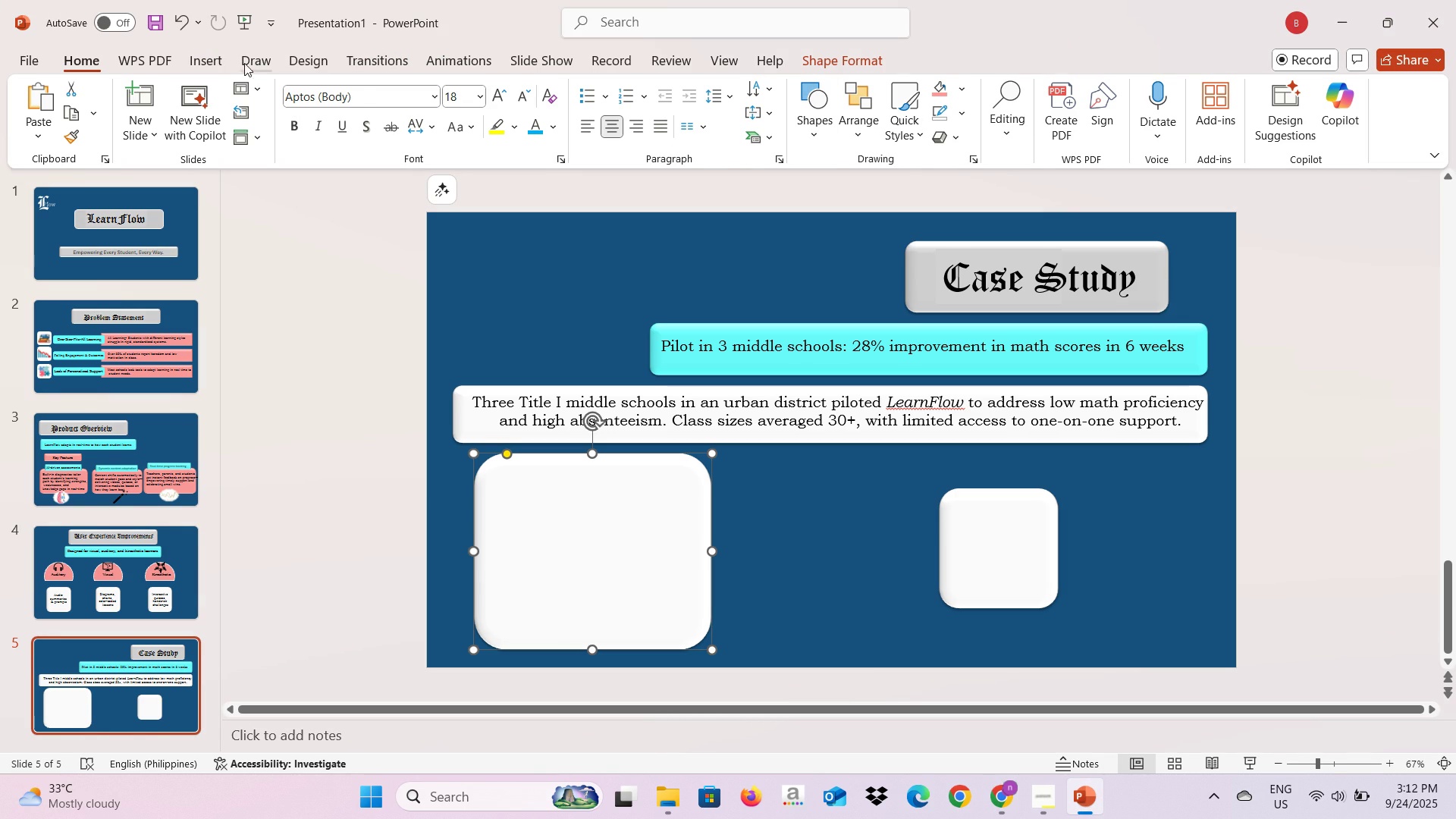 
left_click([225, 67])
 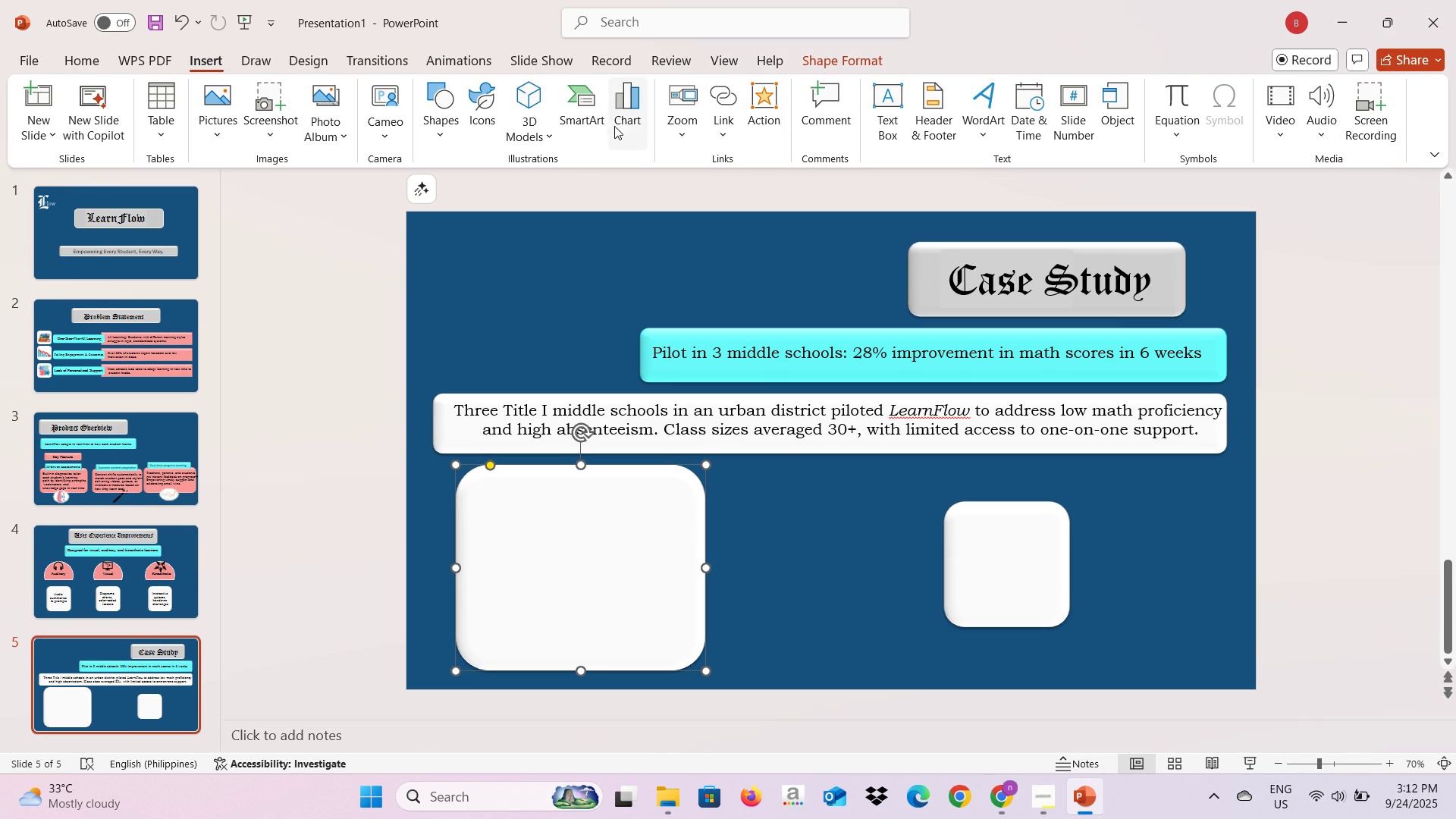 
left_click([614, 124])
 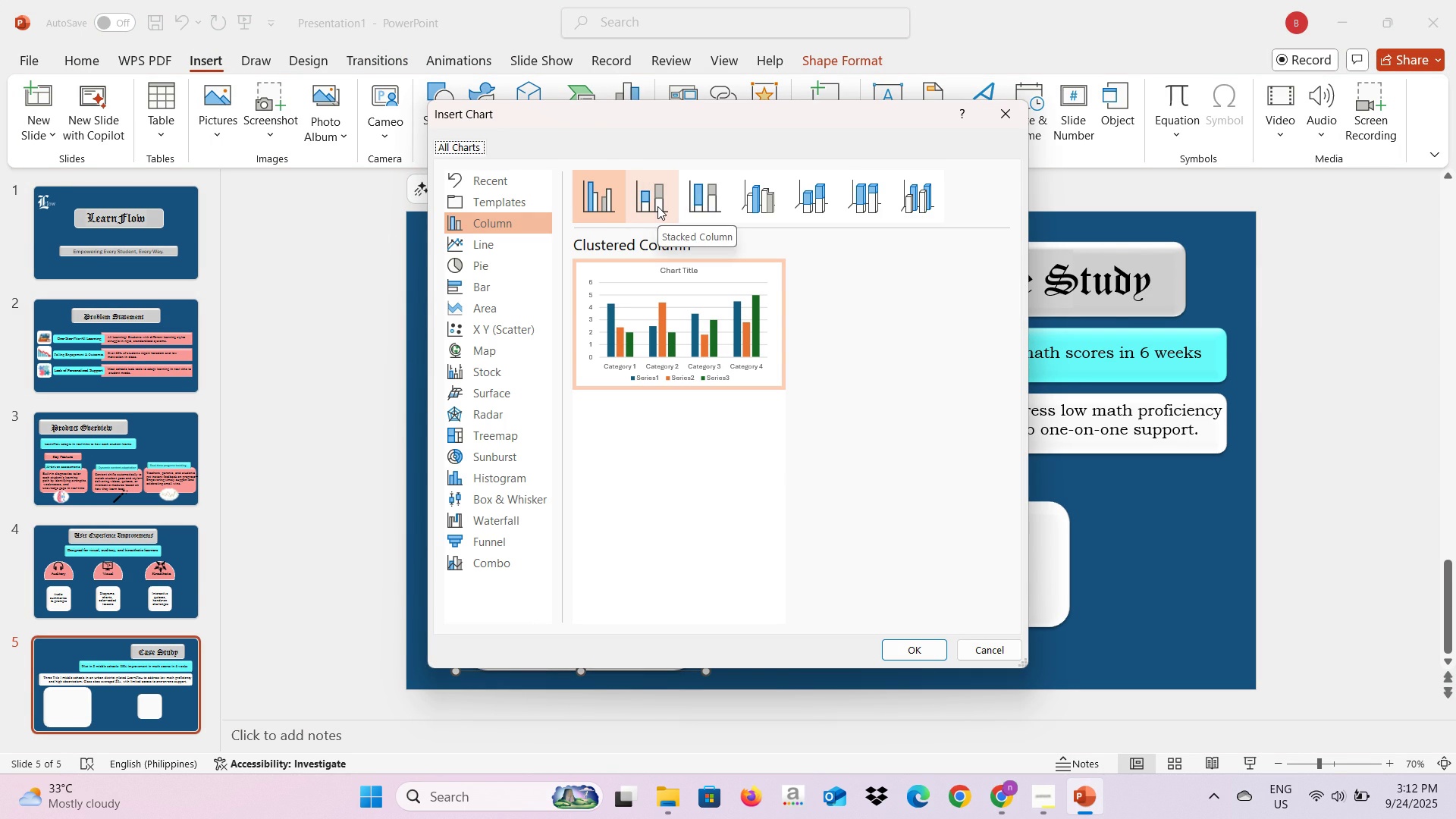 
left_click([769, 206])
 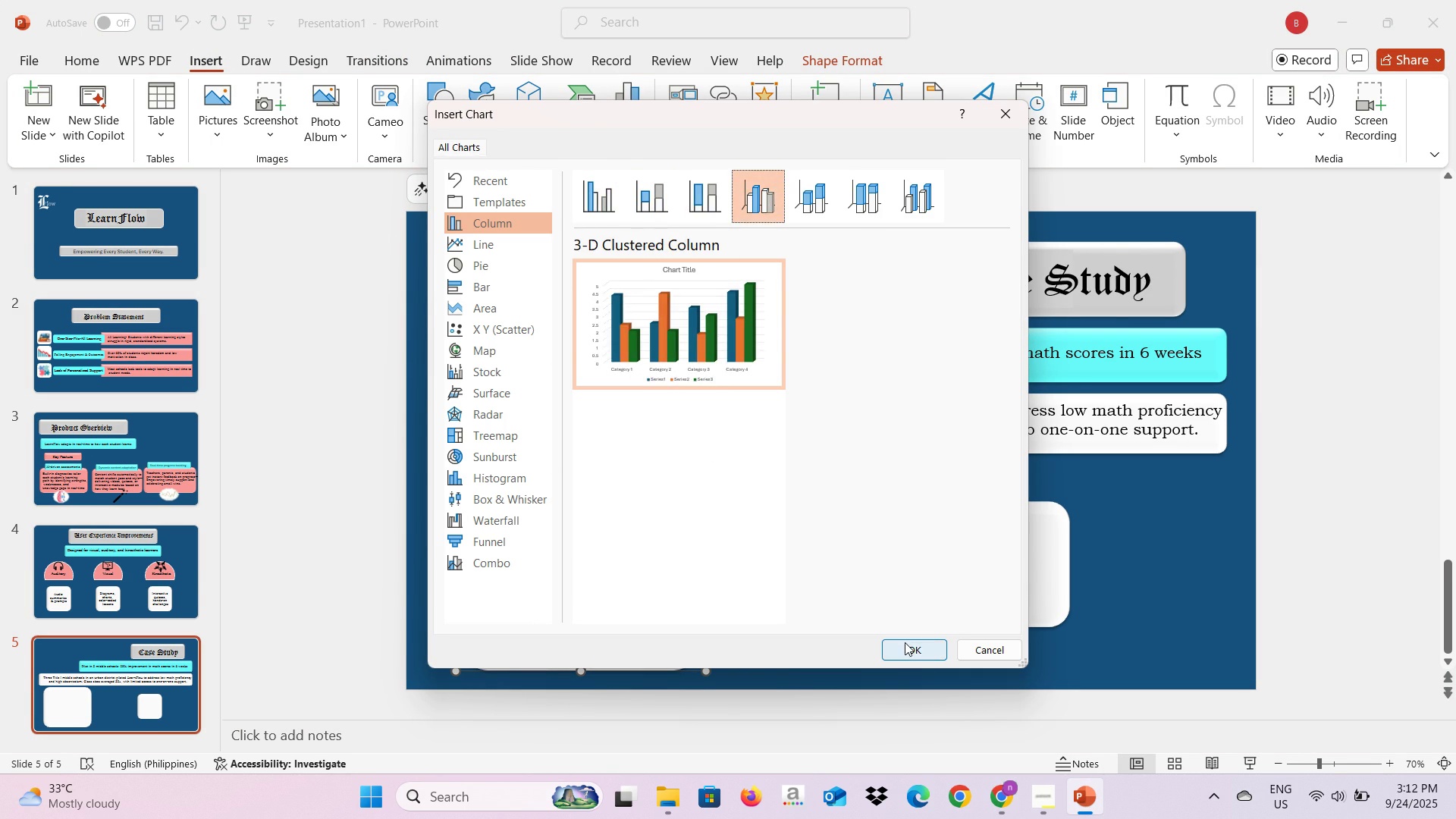 
left_click([905, 644])
 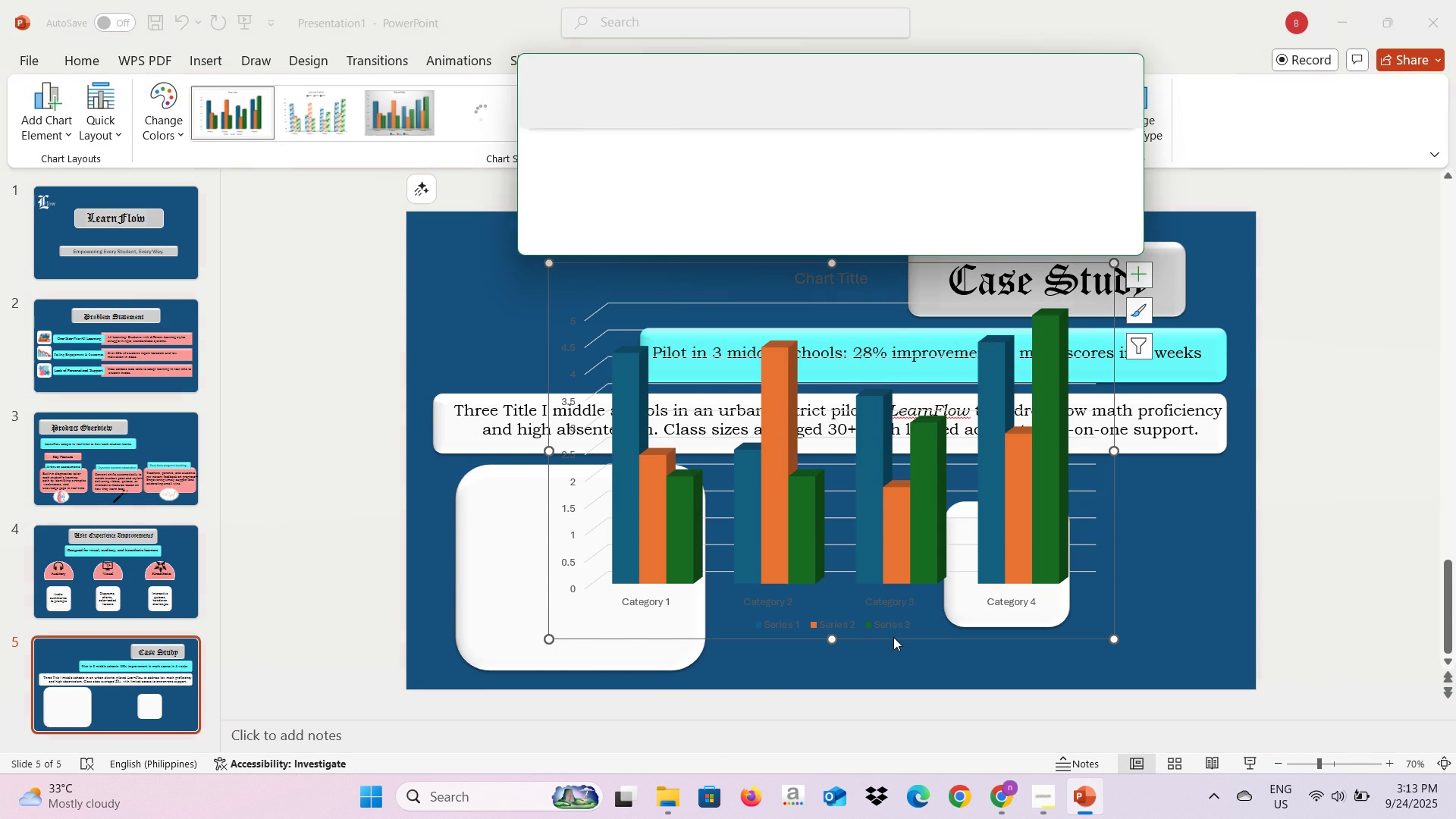 
key(Alt+AltLeft)
 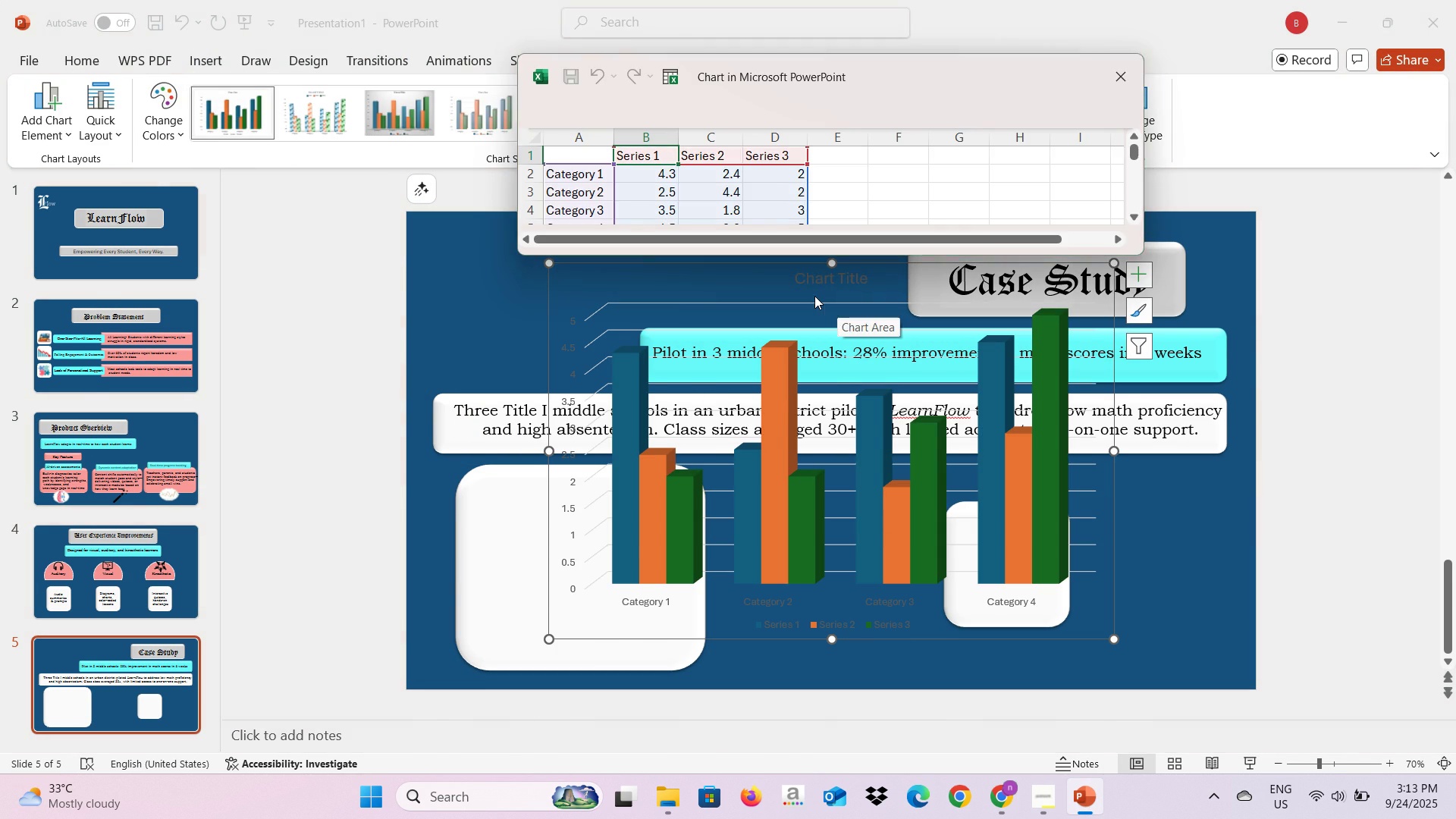 
key(Alt+Tab)
 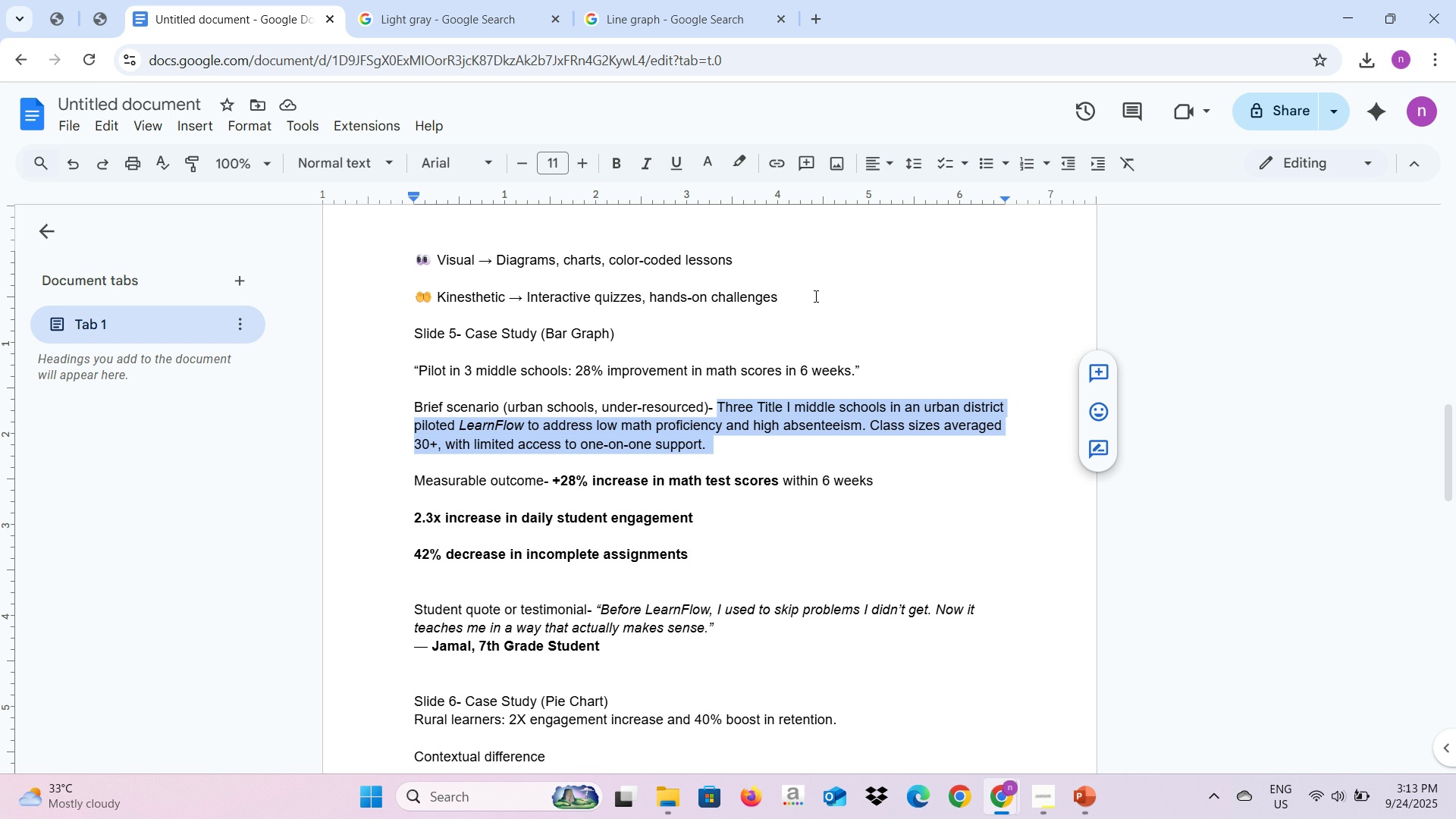 
wait(11.02)
 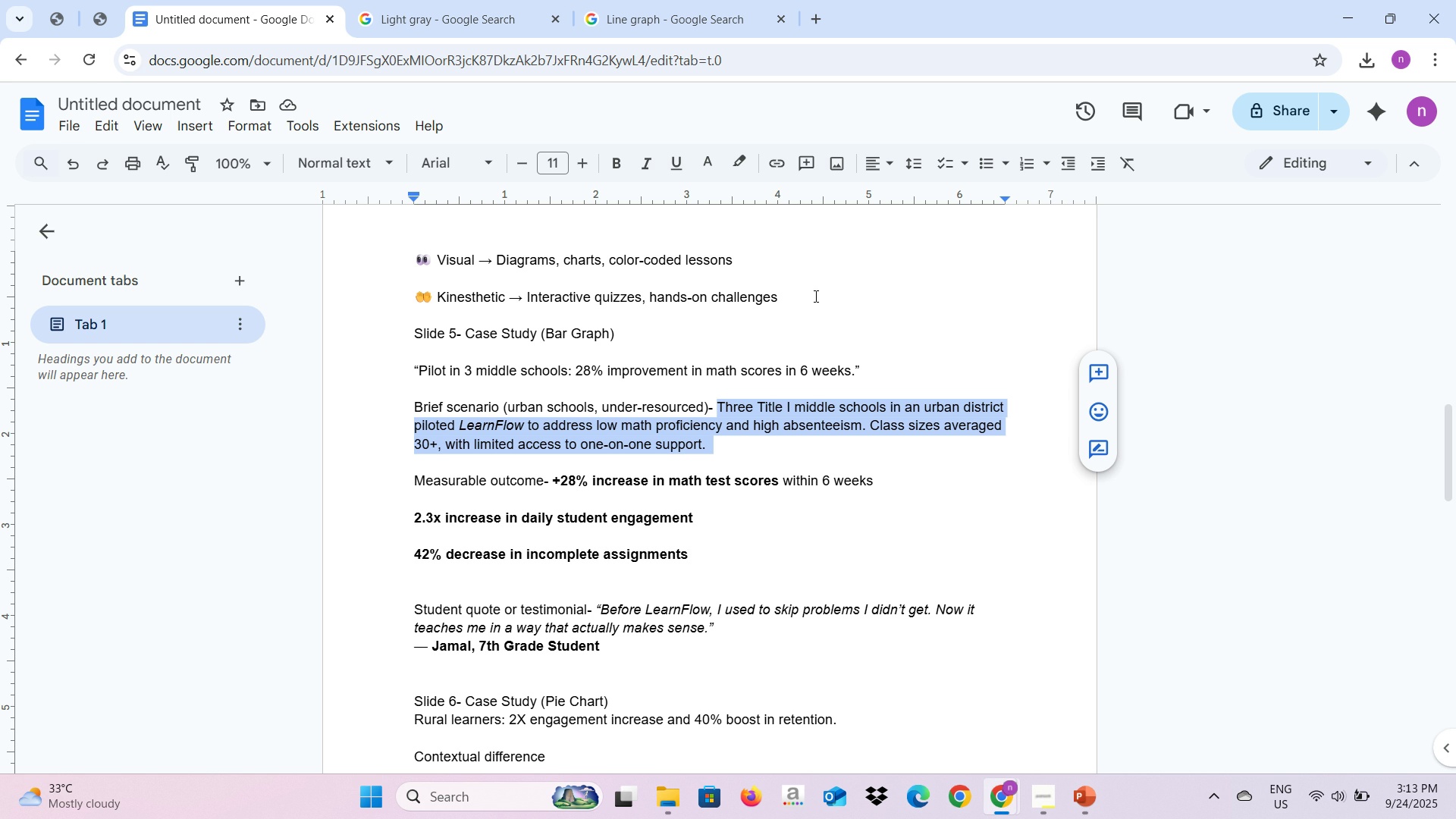 
key(Alt+AltLeft)
 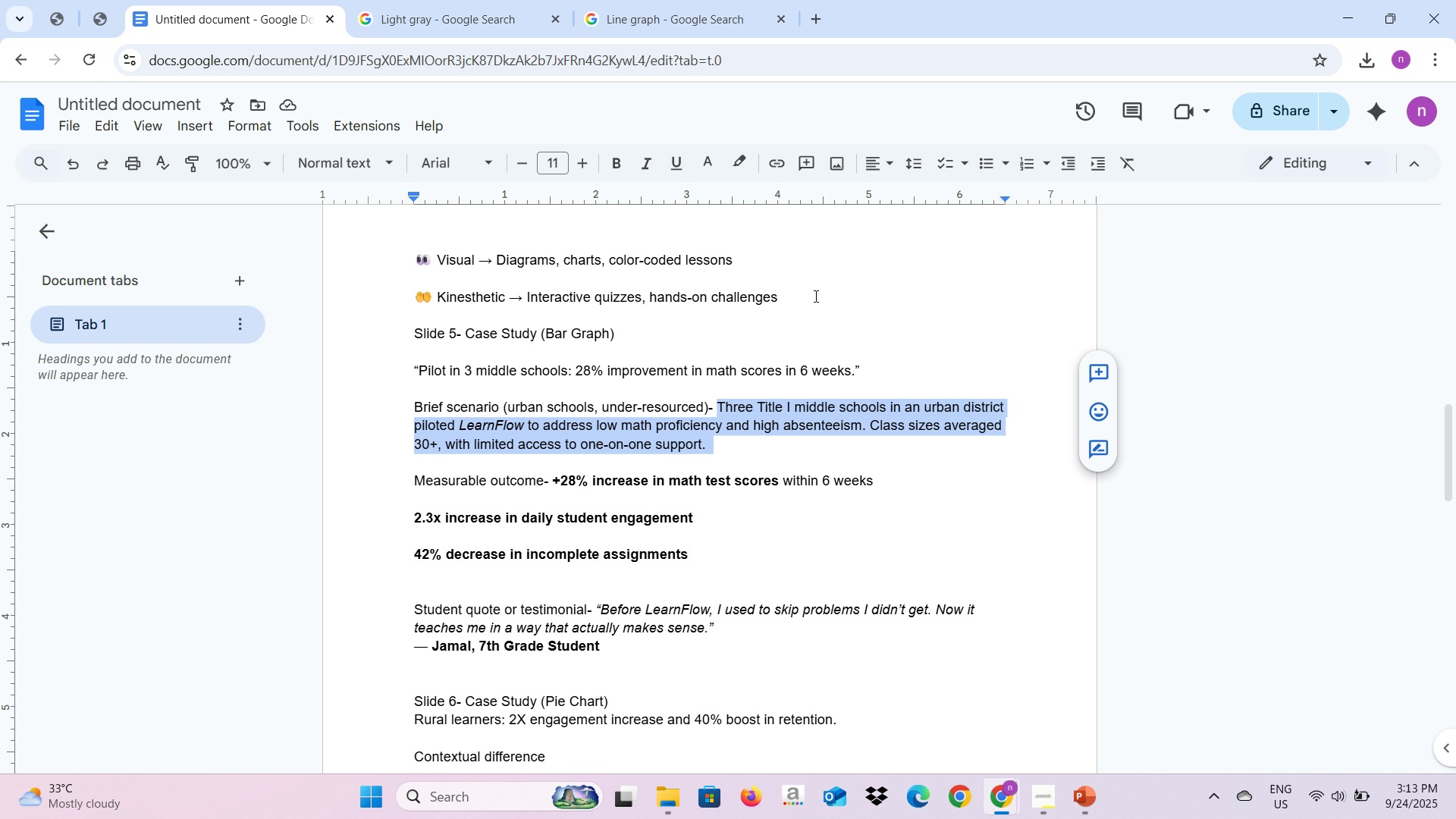 
key(Alt+Tab)
 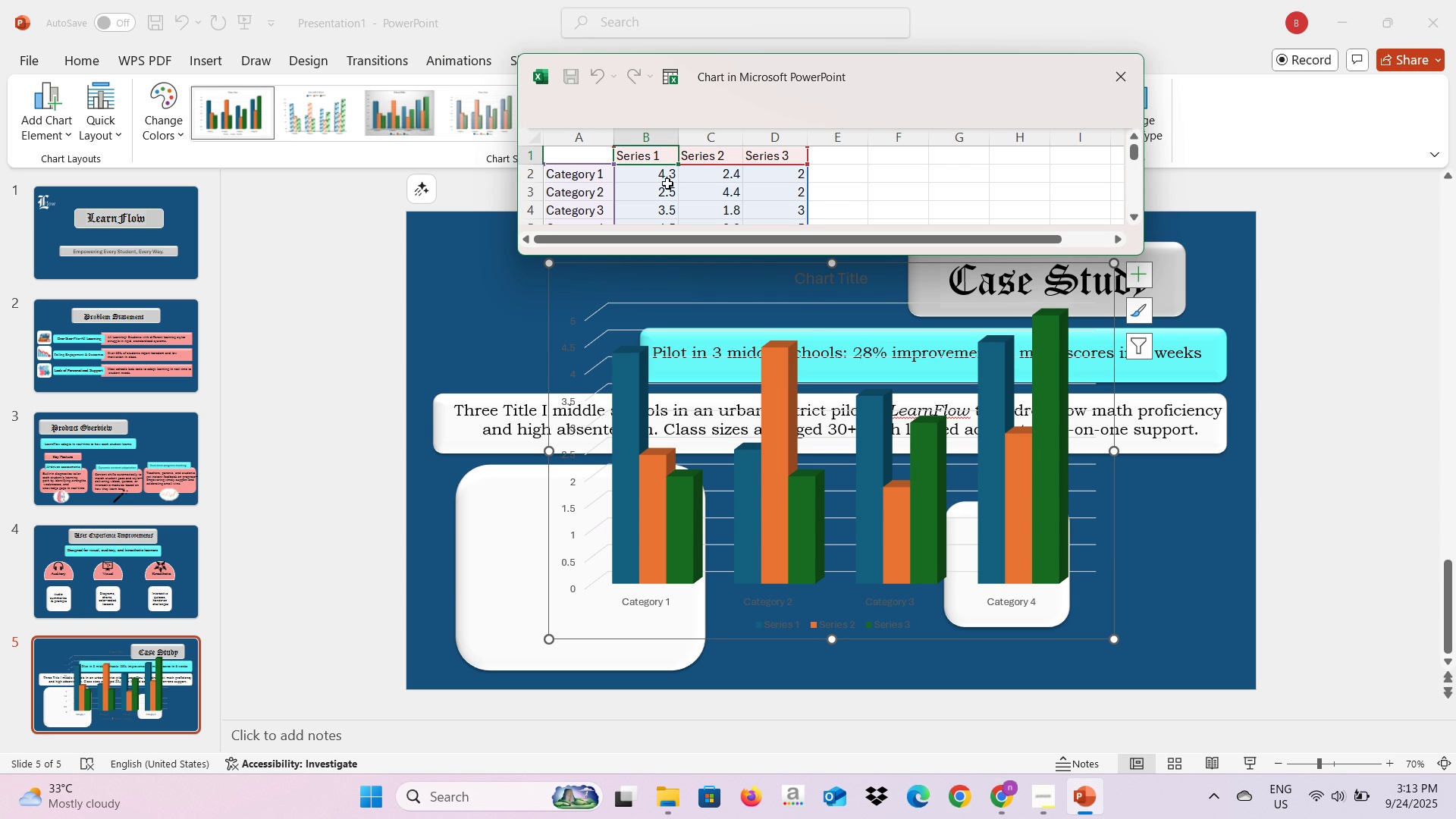 
wait(6.86)
 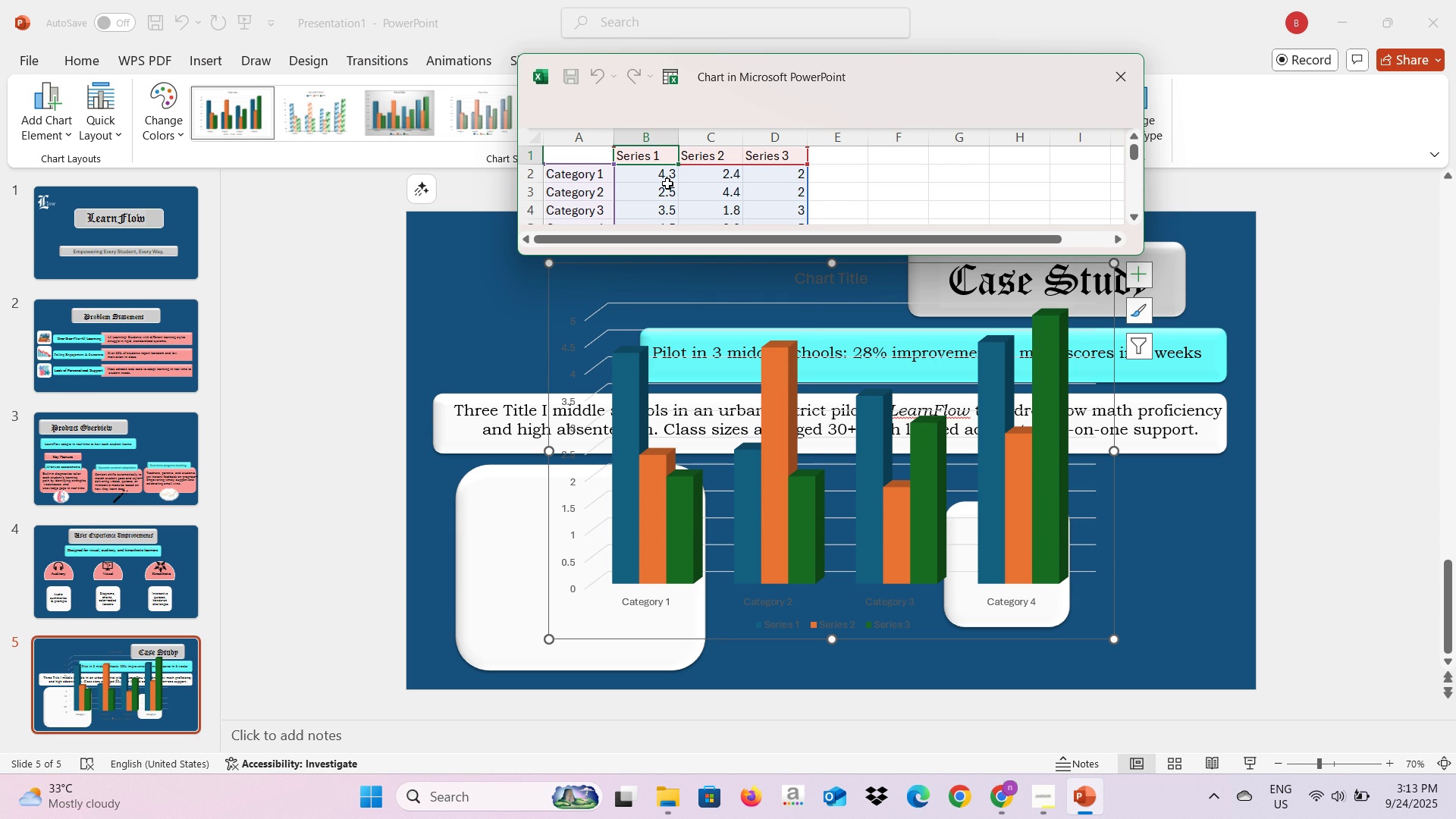 
left_click([645, 155])